 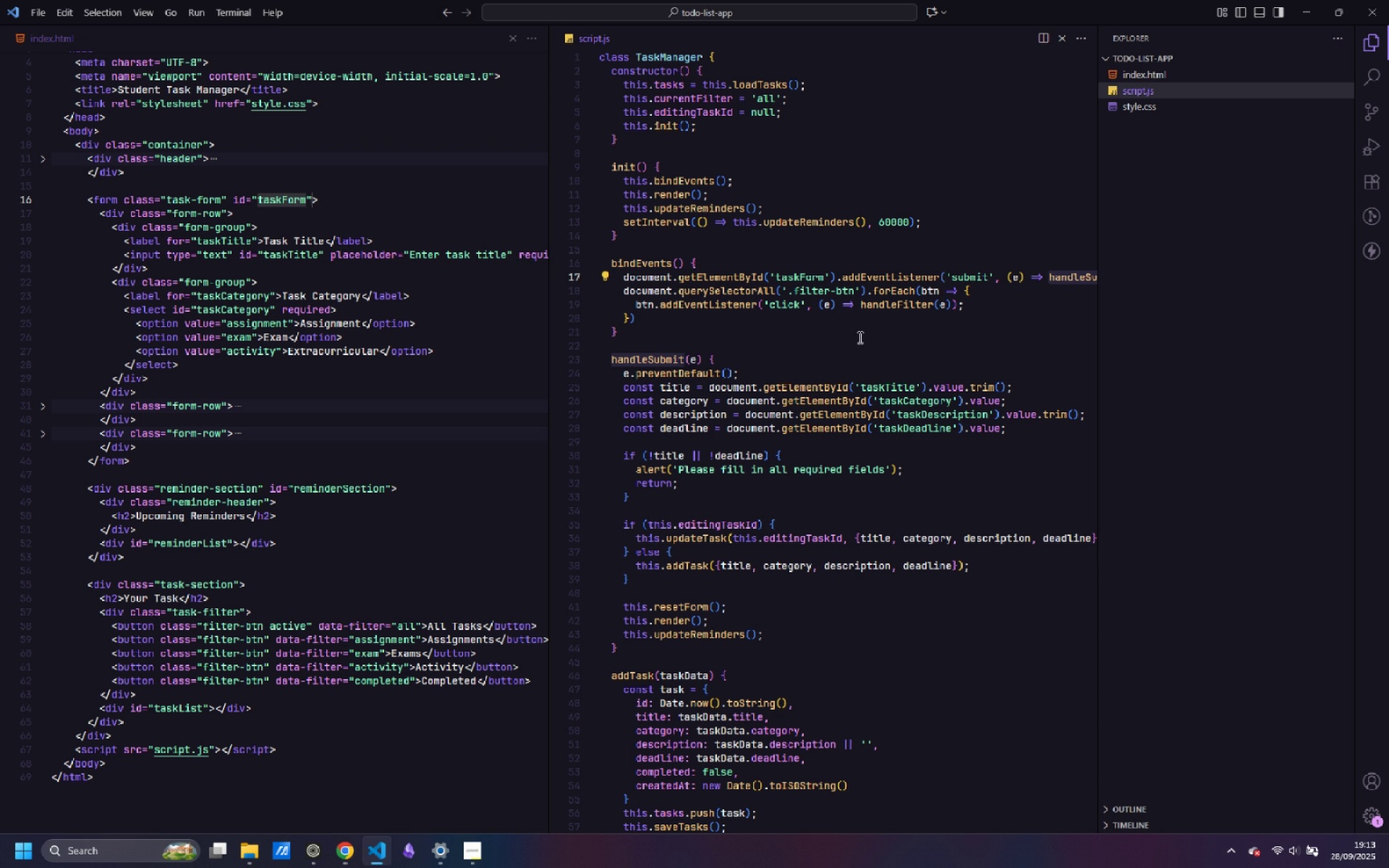 
mouse_move([694, 387])
 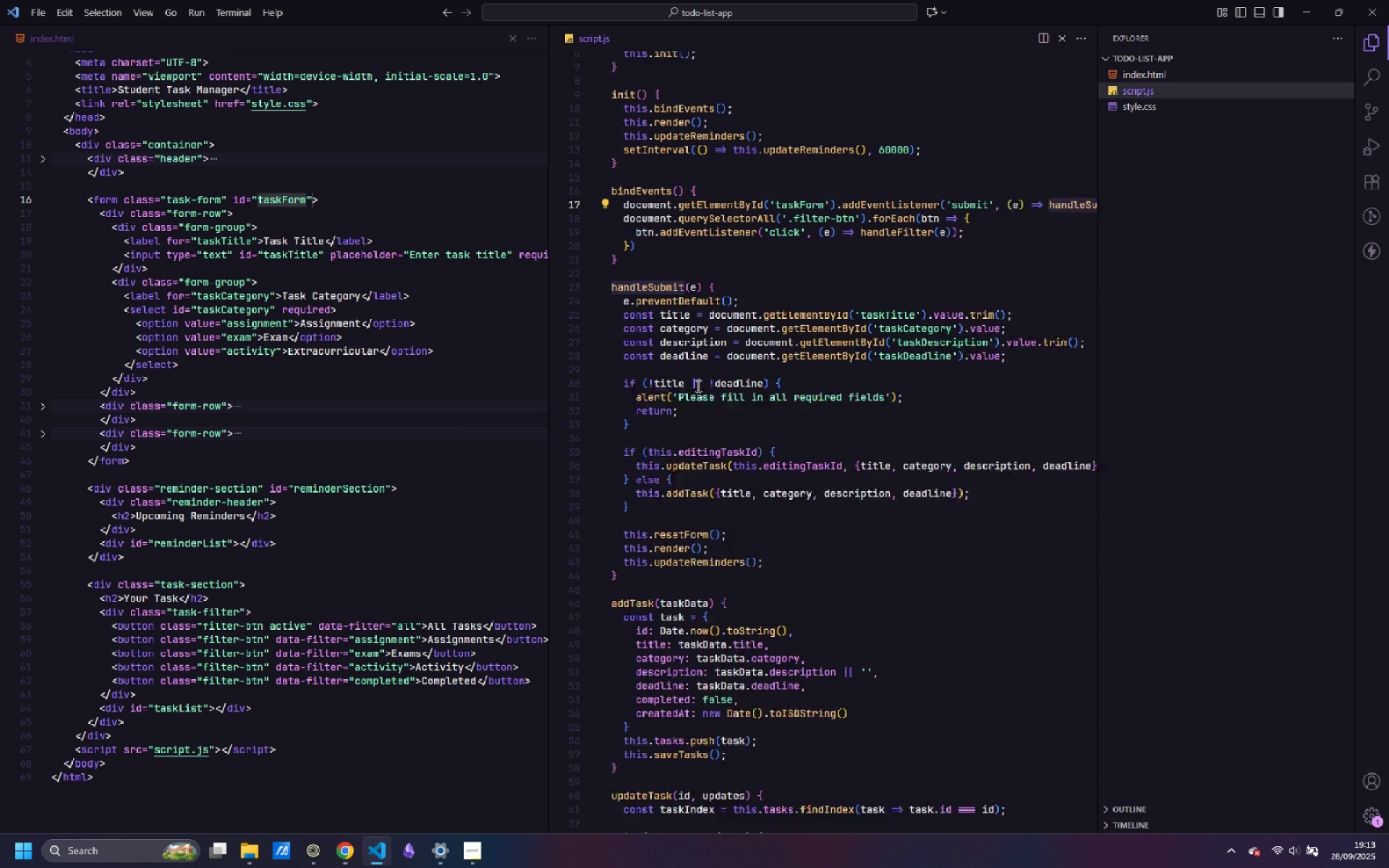 
scroll: coordinate [697, 386], scroll_direction: down, amount: 3.0
 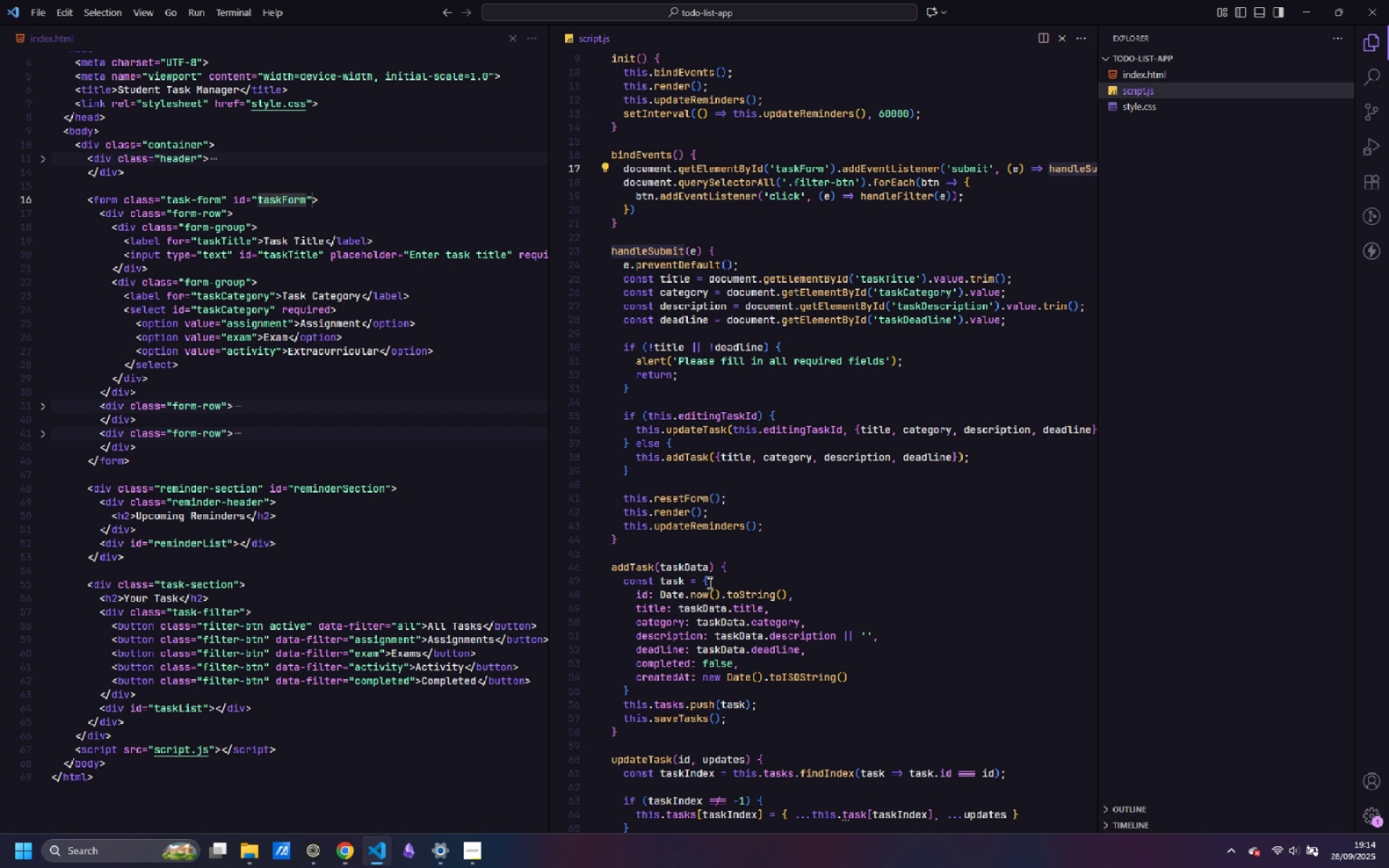 
wait(27.36)
 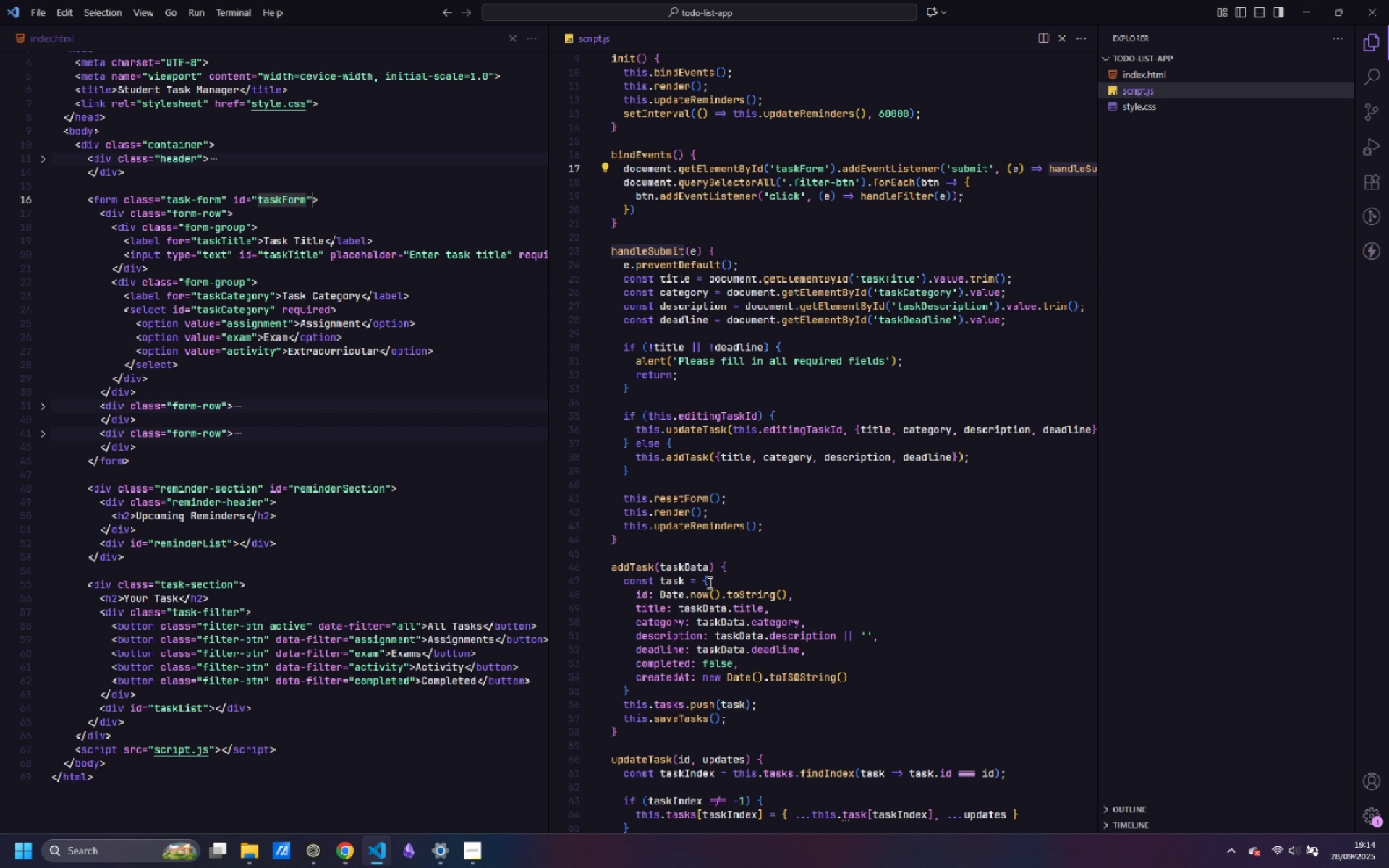 
scroll: coordinate [838, 593], scroll_direction: up, amount: 2.0